 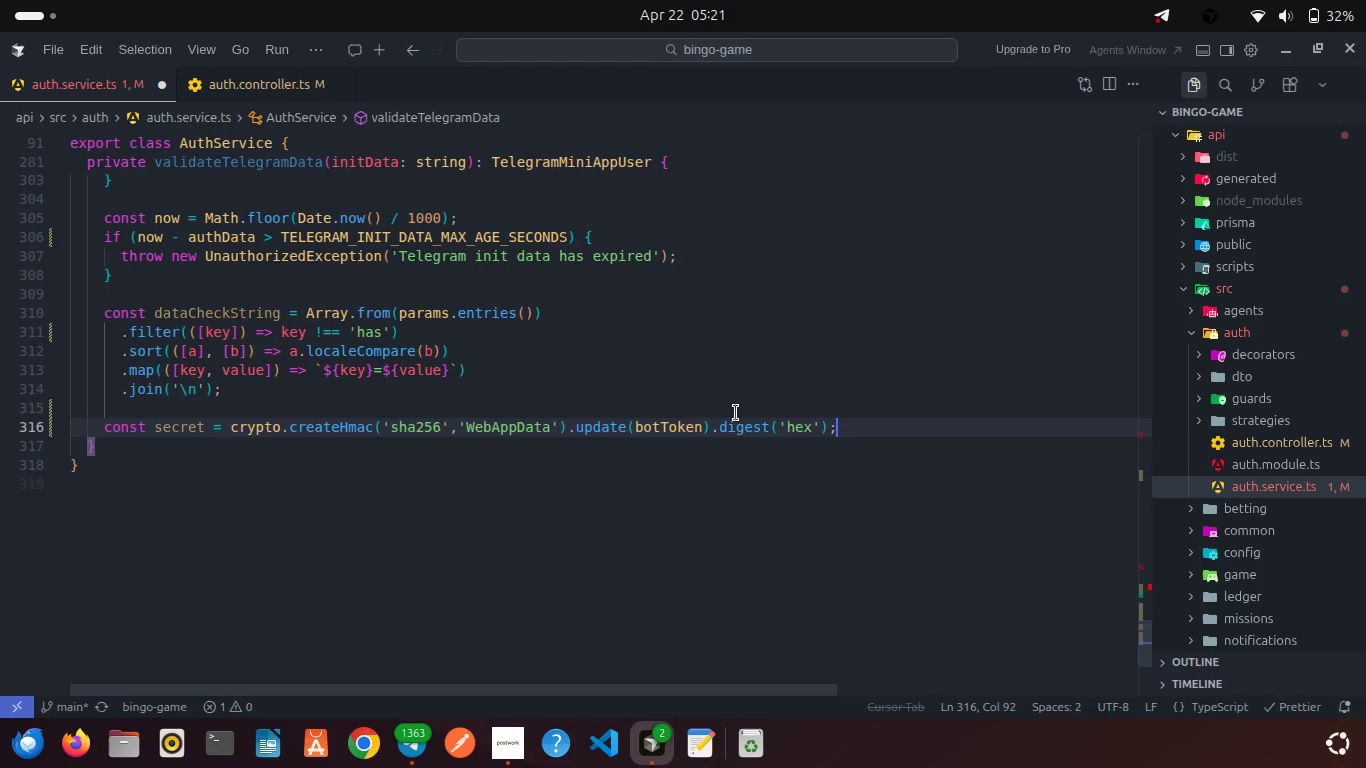 
key(Enter)
 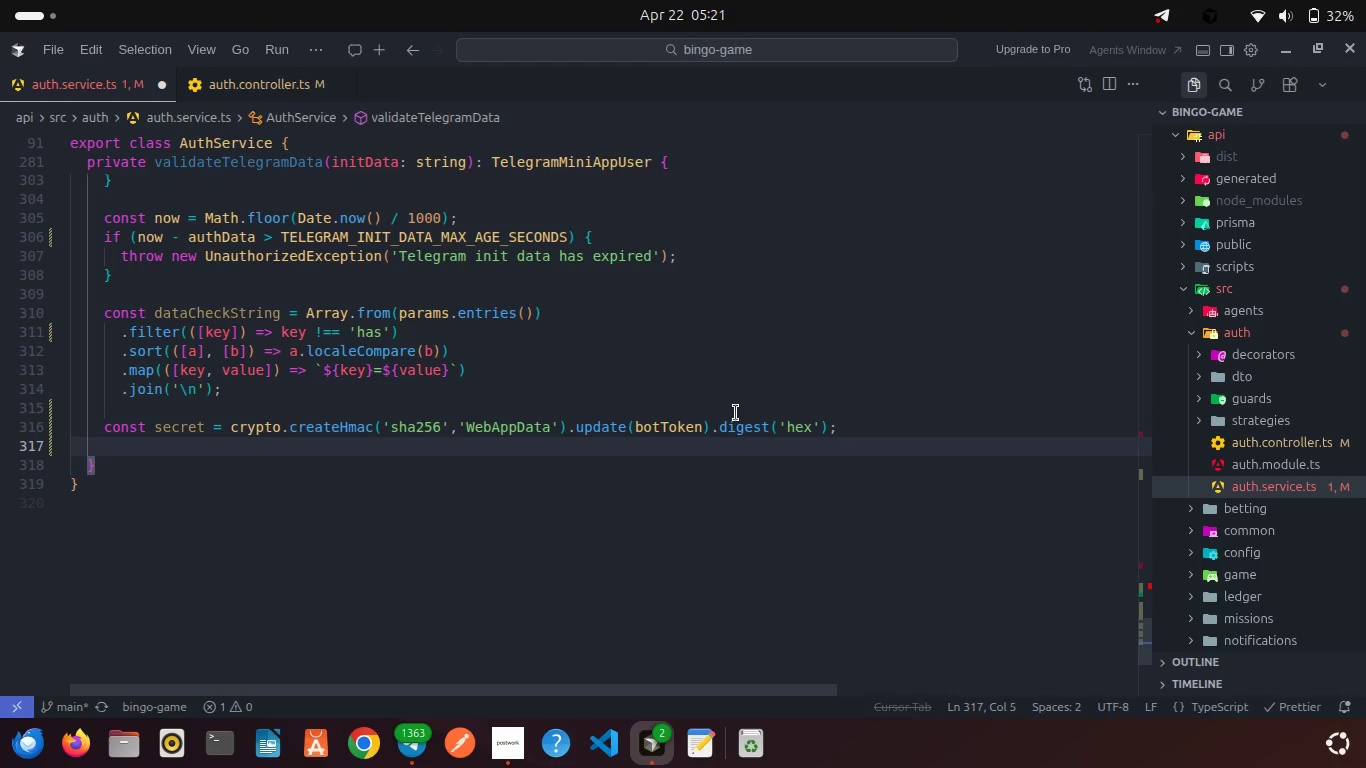 
type(const computedHas =)
 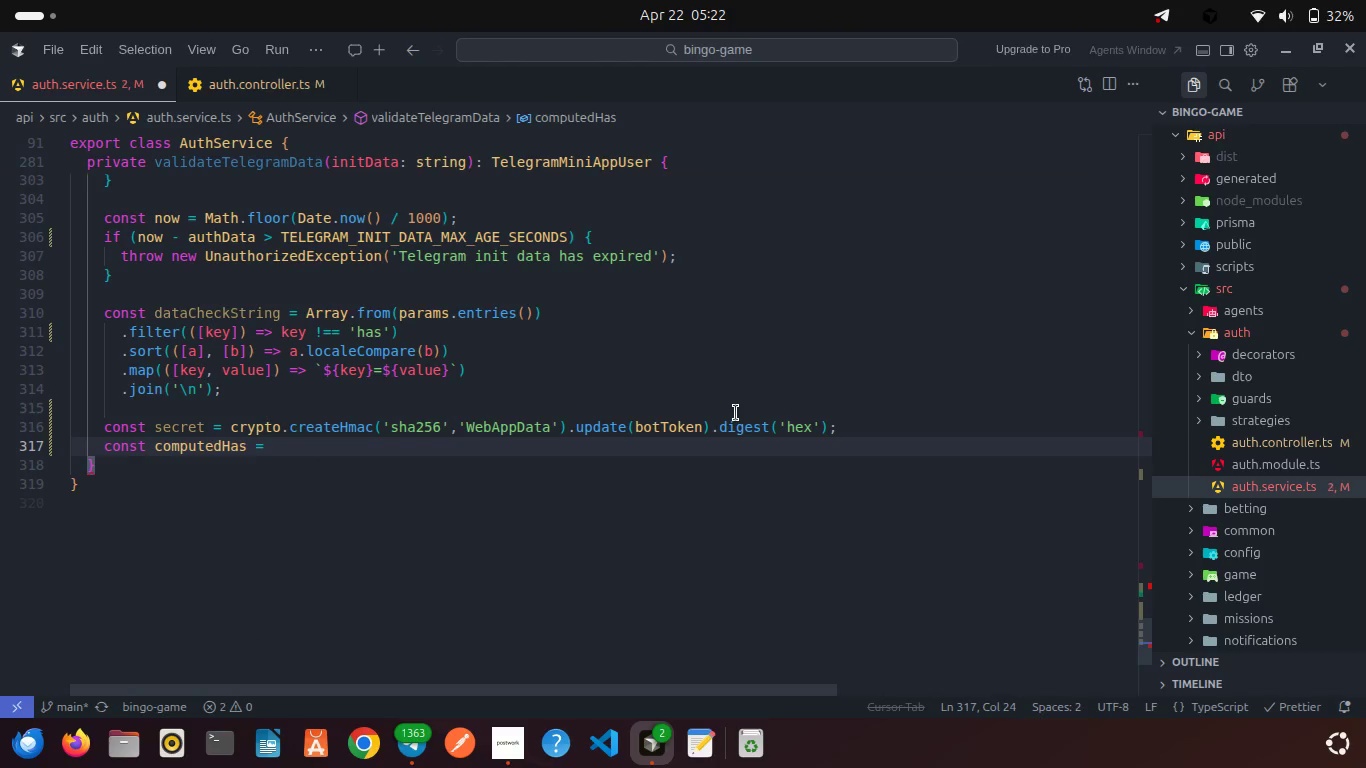 
wait(5.41)
 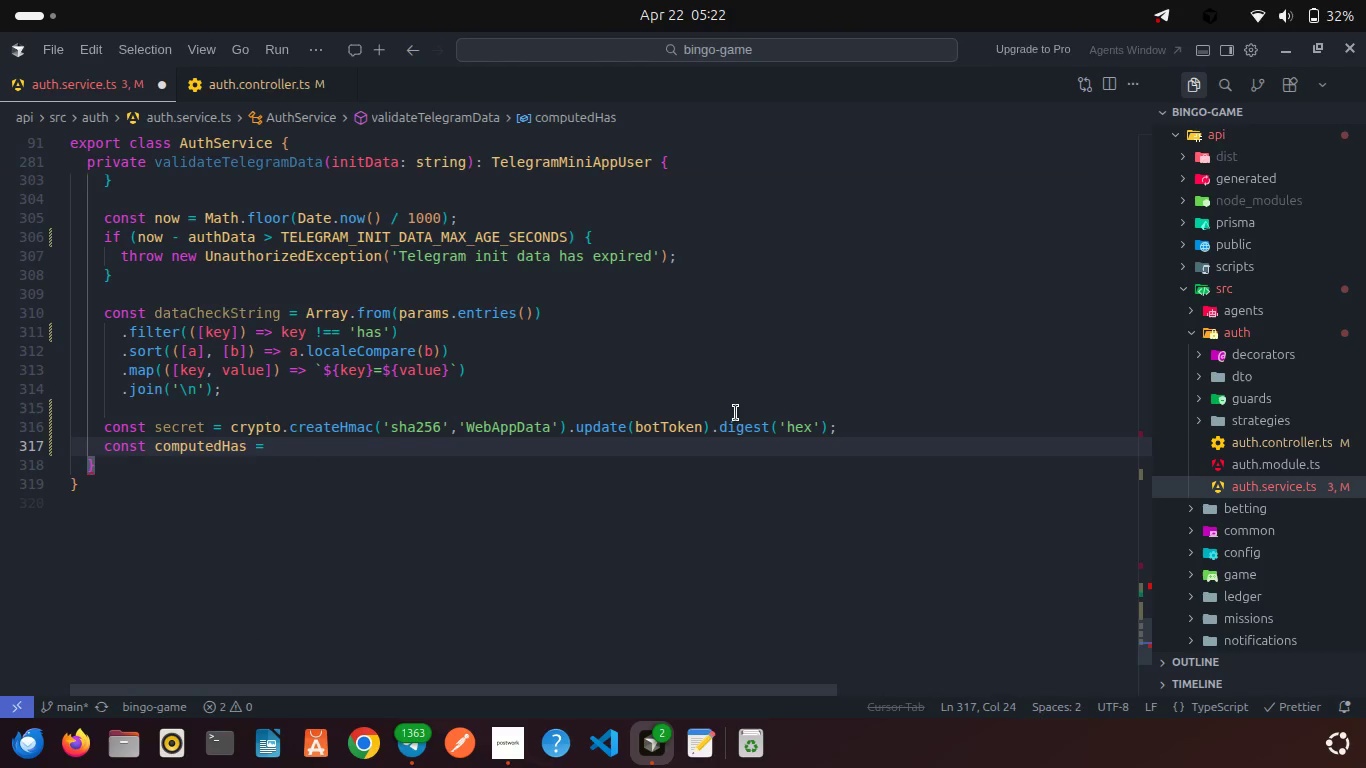 
key(Space)
 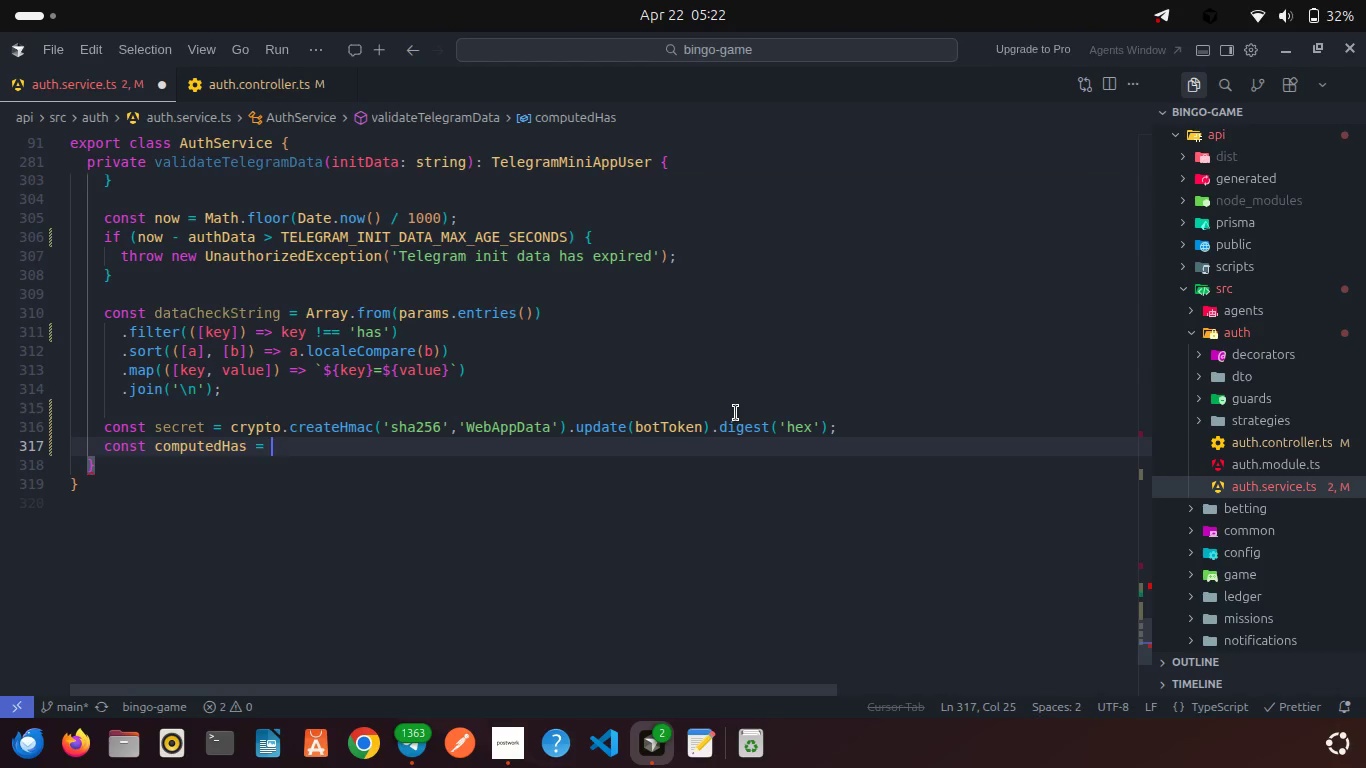 
key(C)
 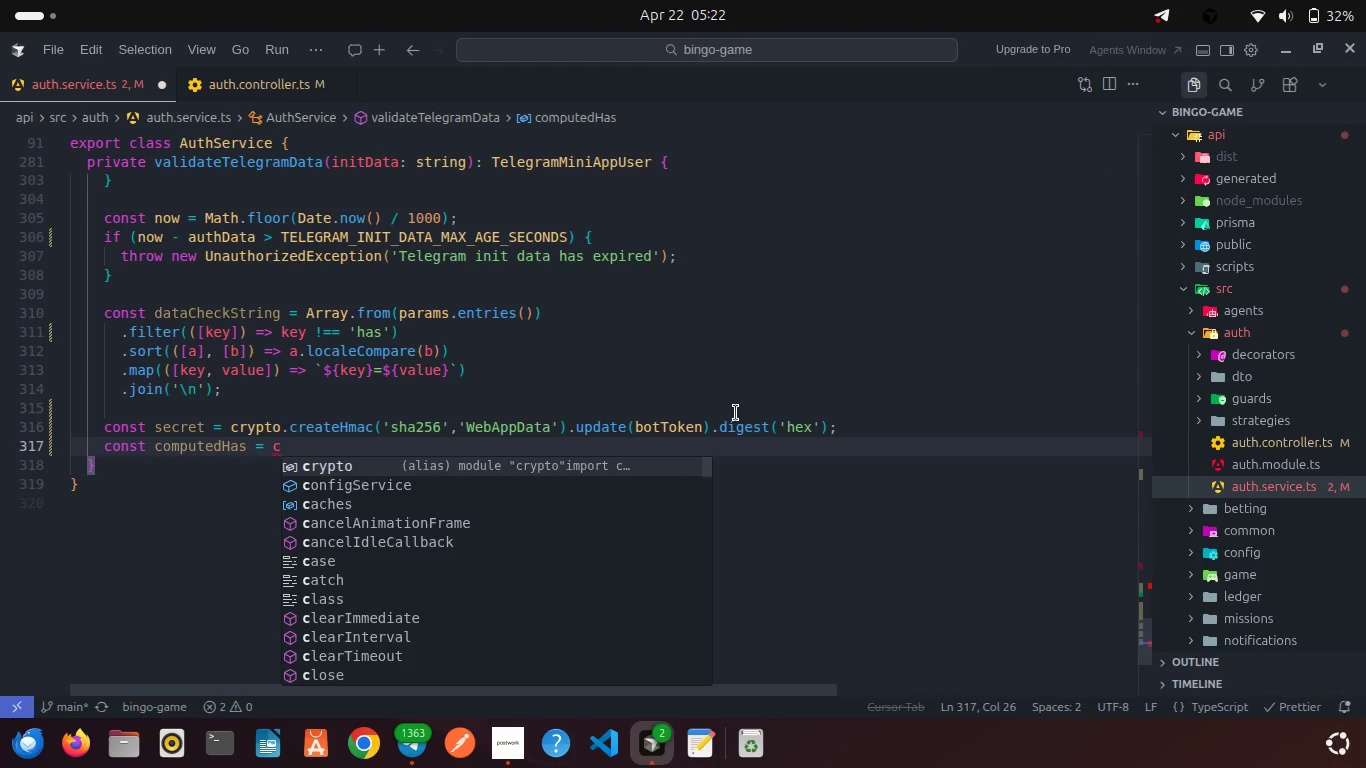 
key(Enter)
 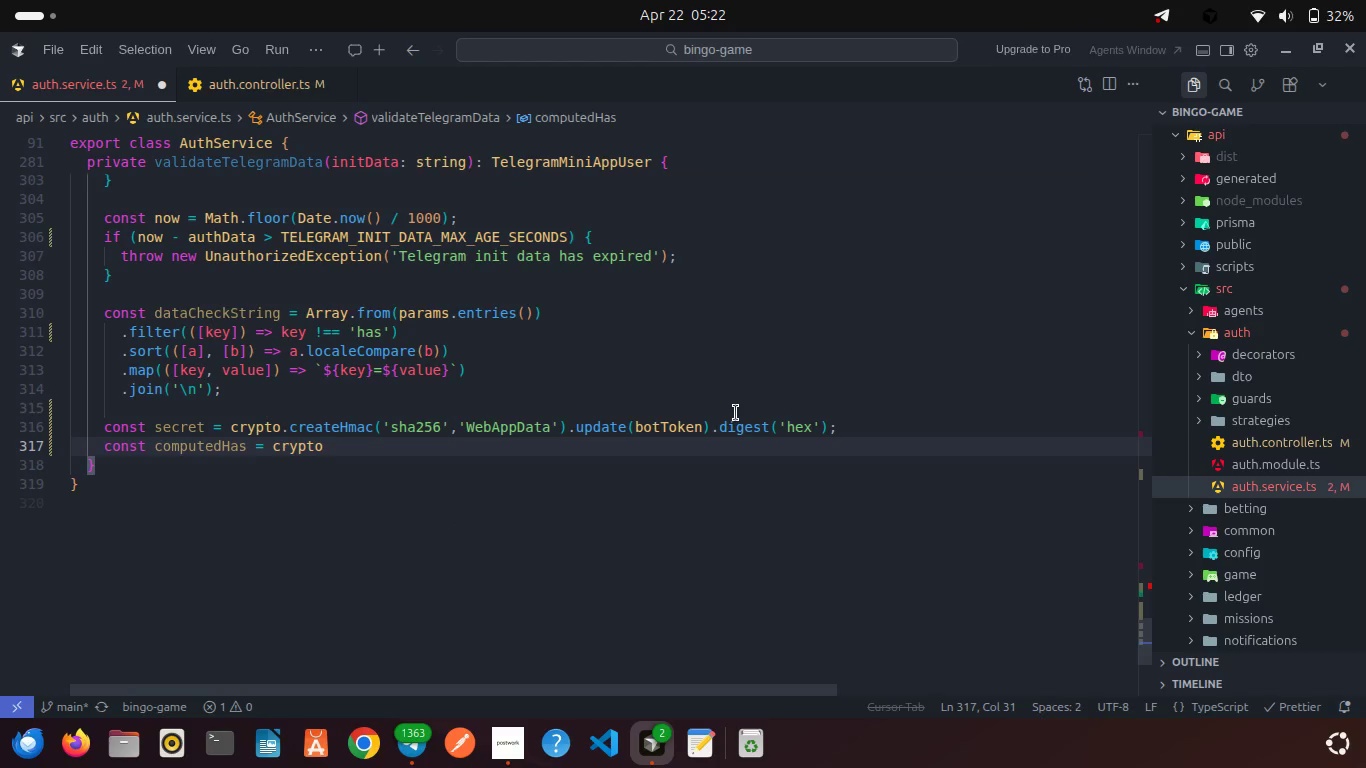 
key(Period)
 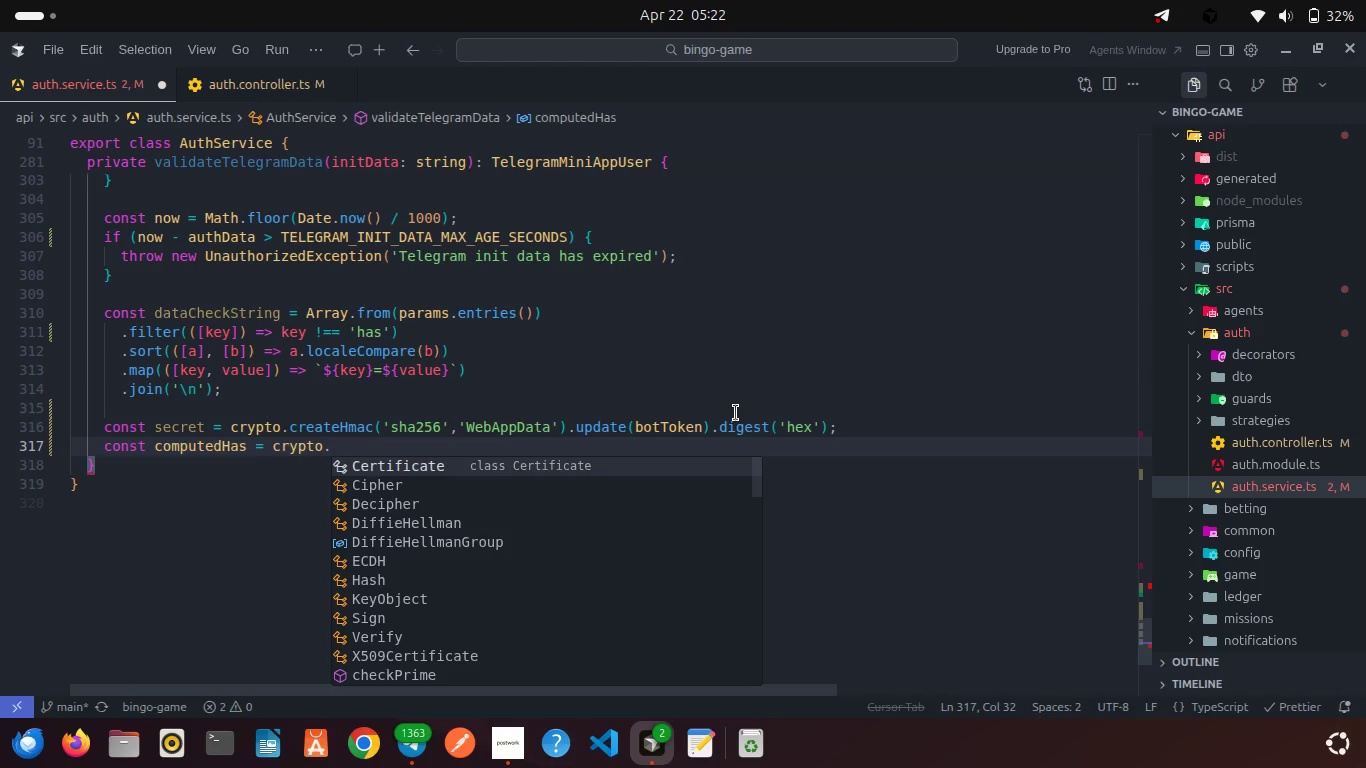 
wait(13.75)
 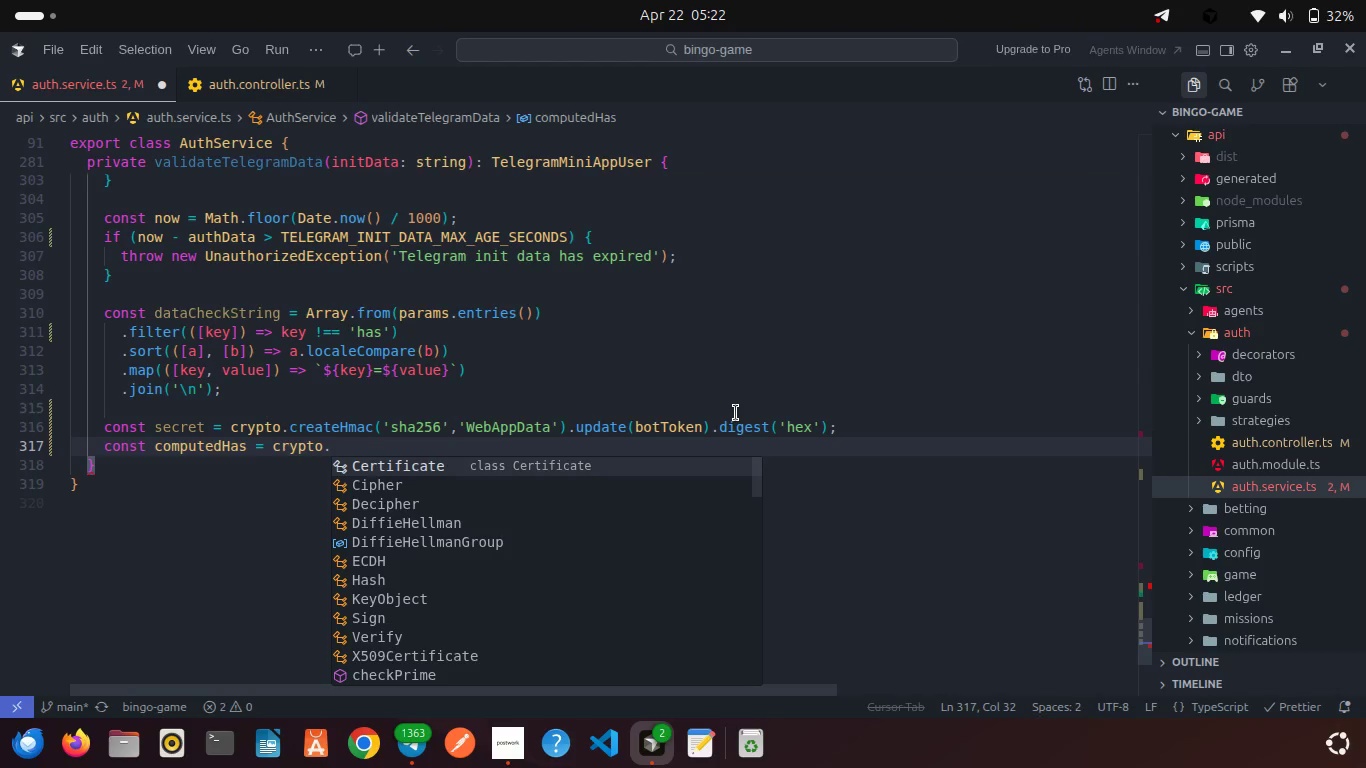 
type(cre)
 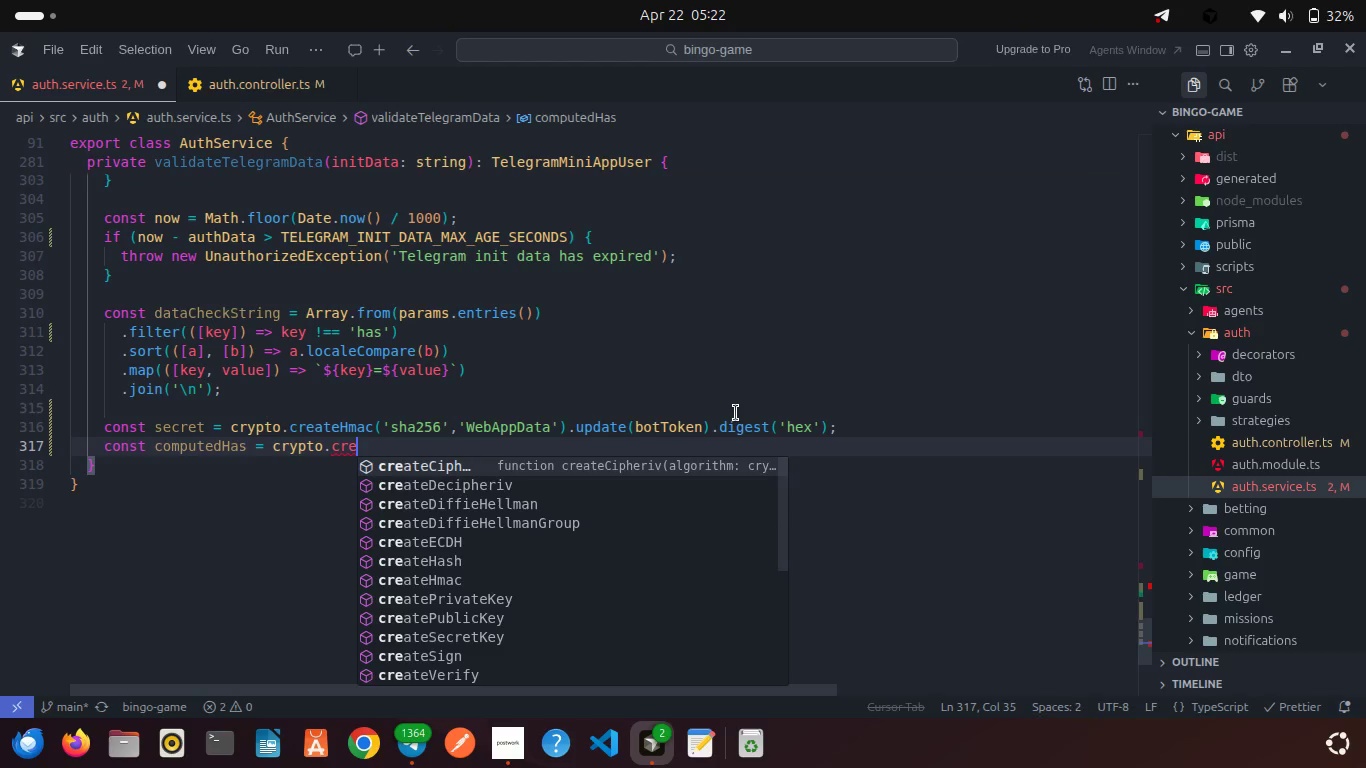 
key(ArrowDown)
 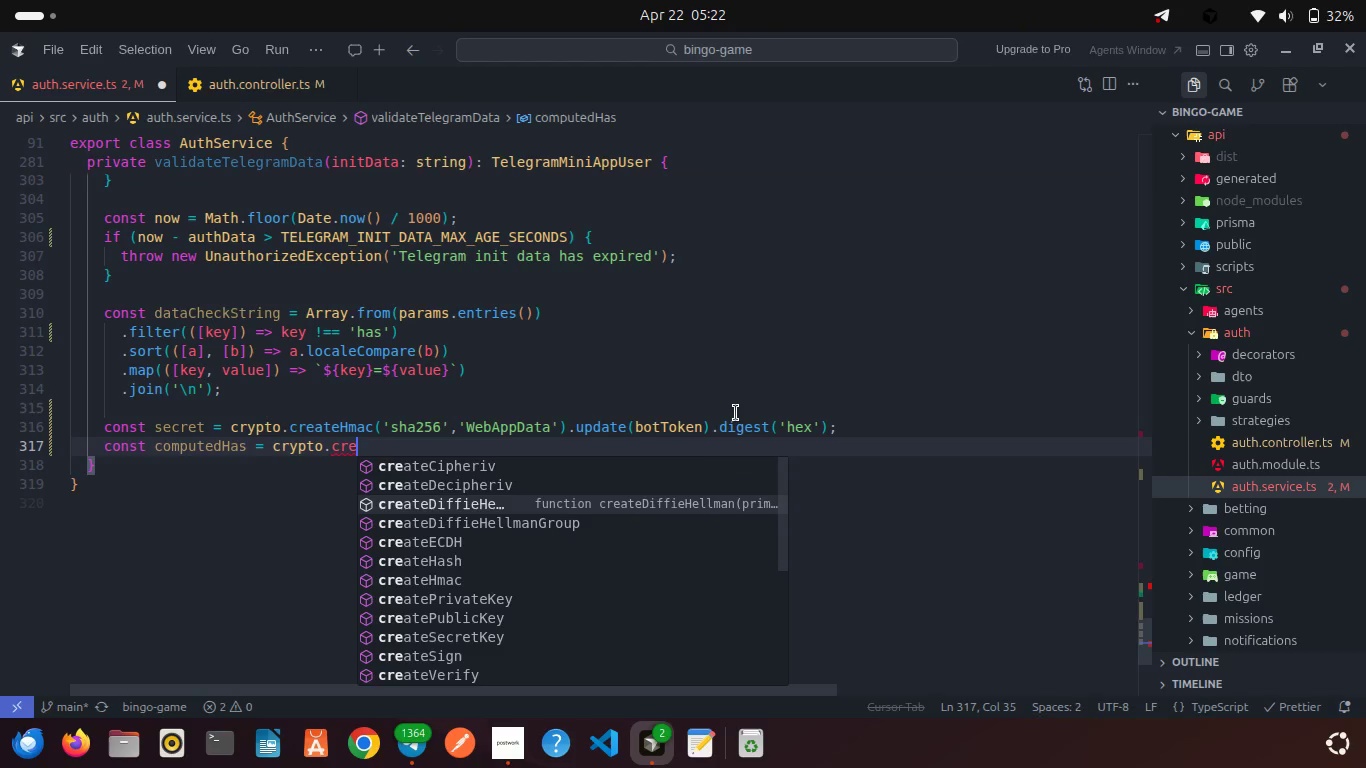 
key(ArrowDown)
 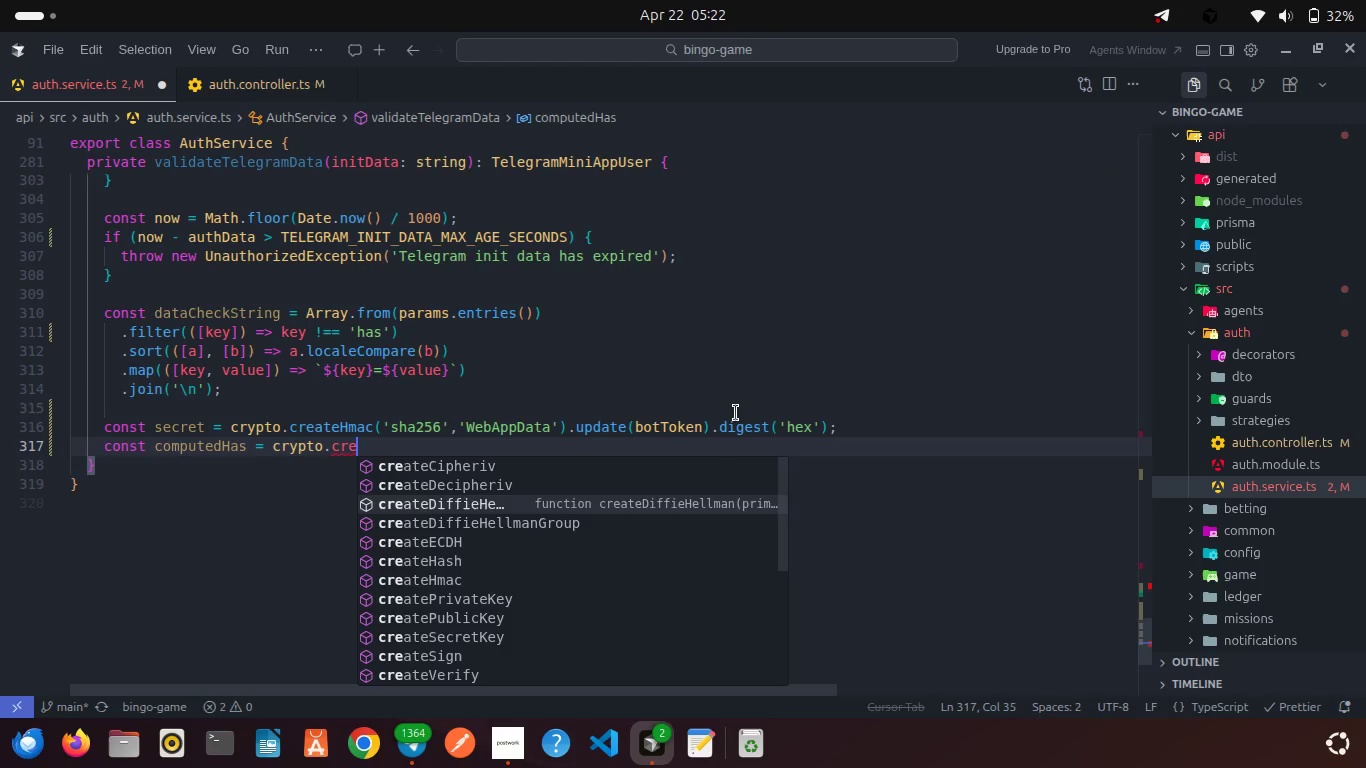 
key(ArrowDown)
 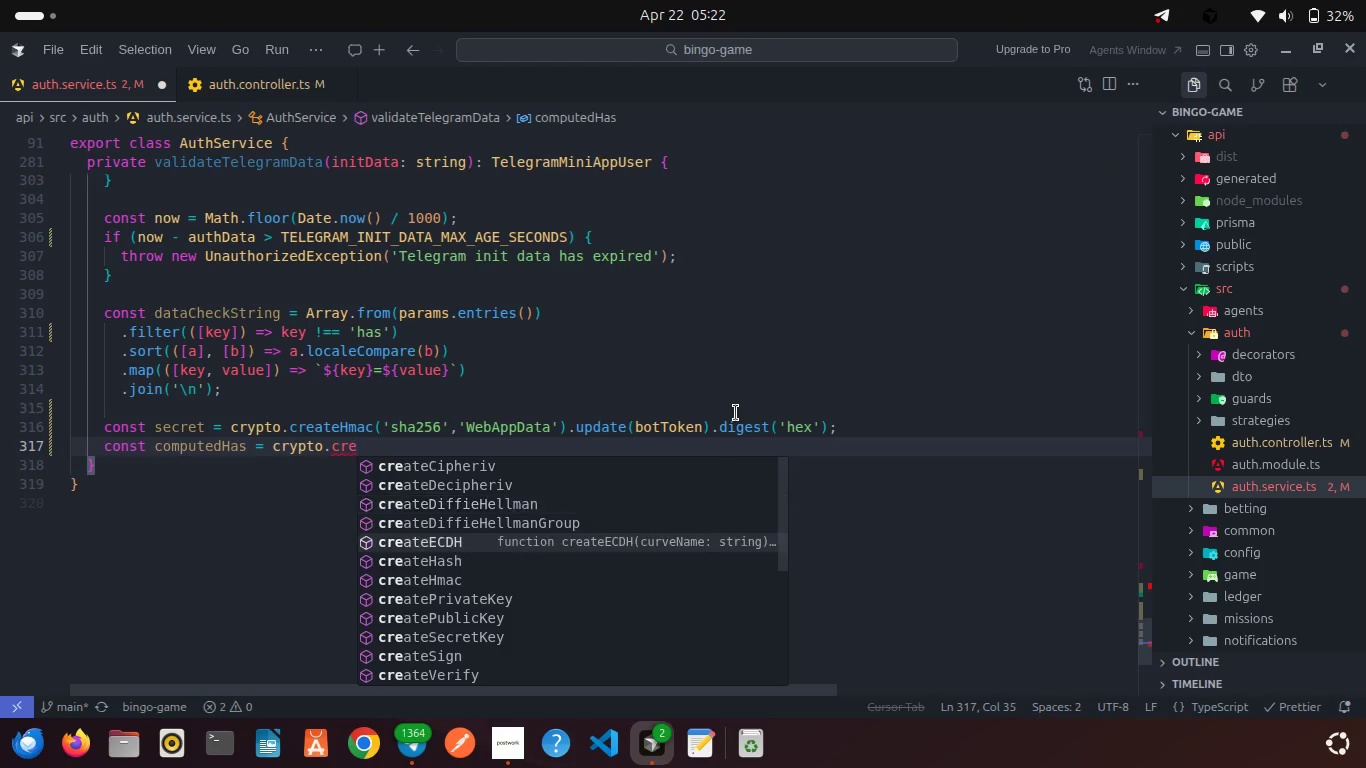 
key(ArrowDown)
 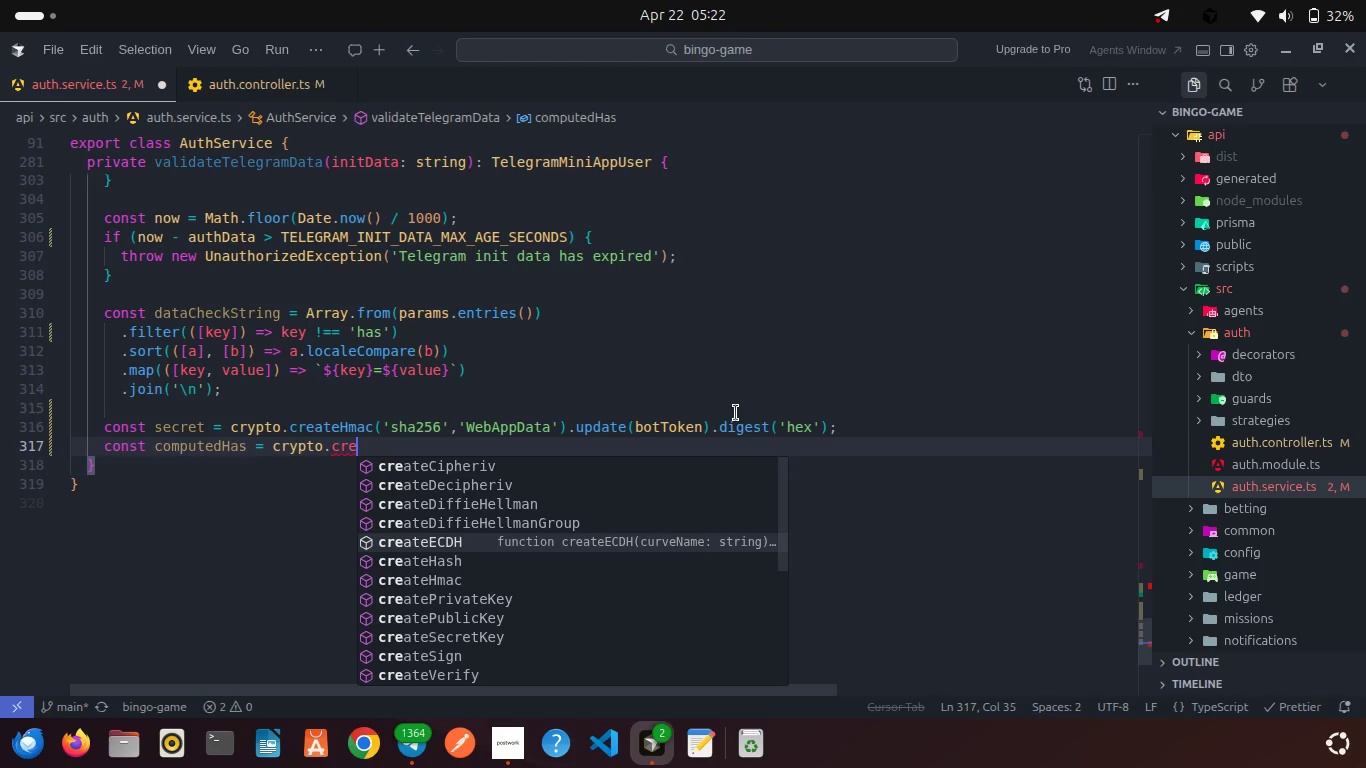 
key(ArrowDown)